 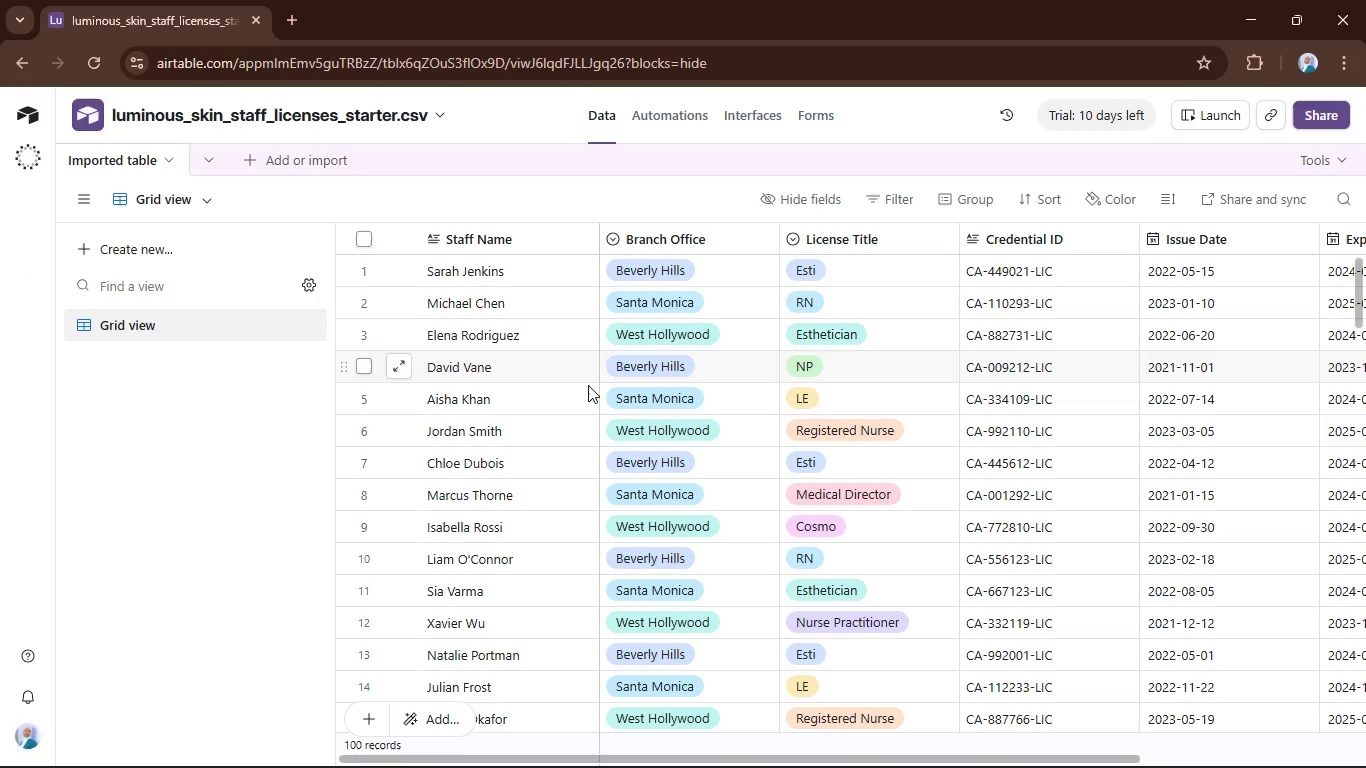 
left_click_drag(start_coordinate=[638, 756], to_coordinate=[748, 765])
 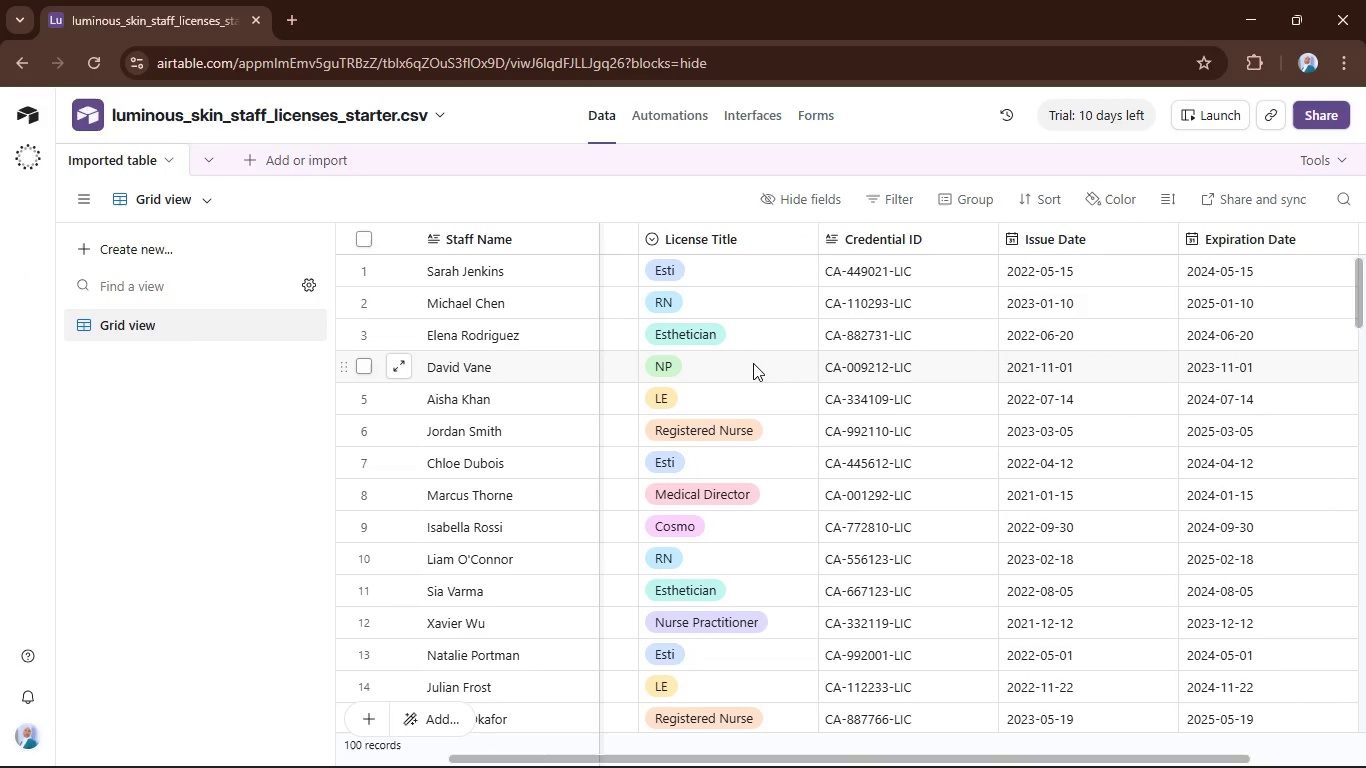 
scroll: coordinate [746, 394], scroll_direction: up, amount: 3.0
 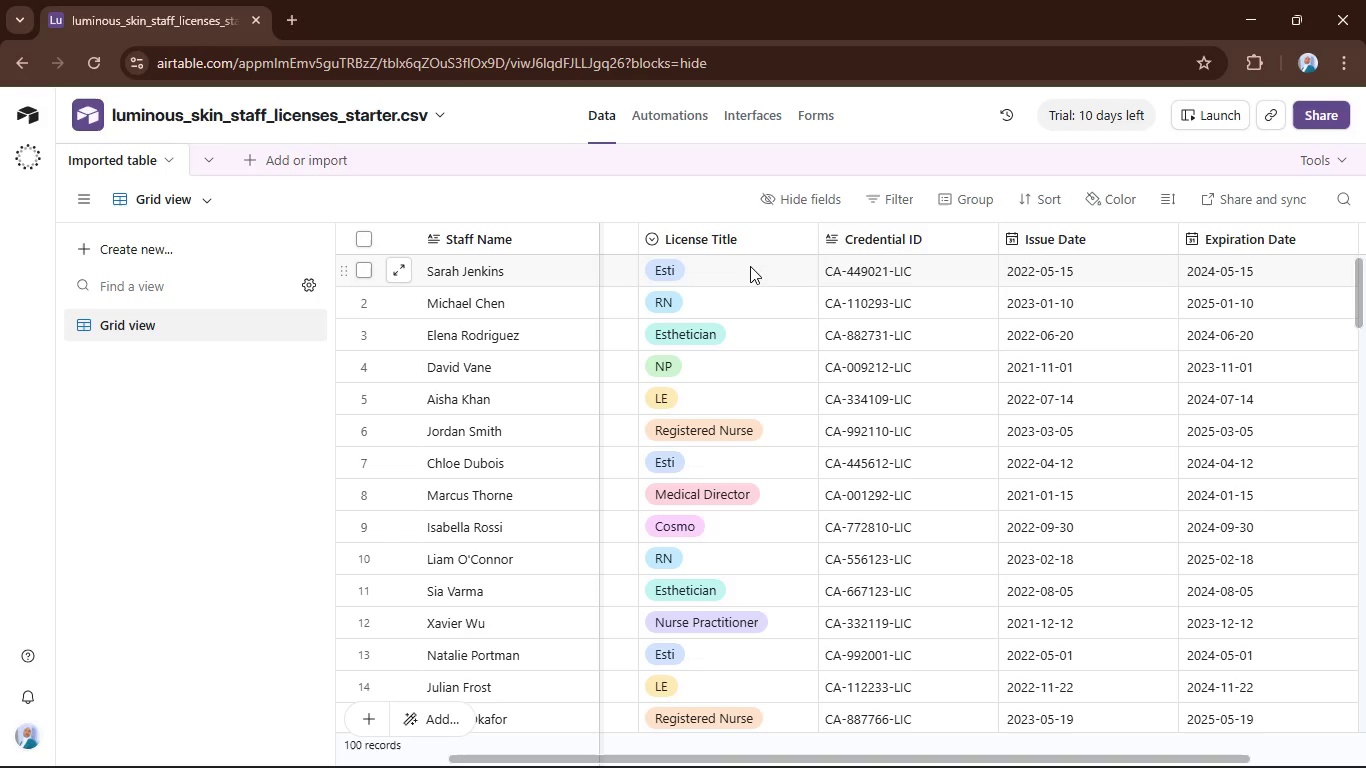 
wait(22.49)
 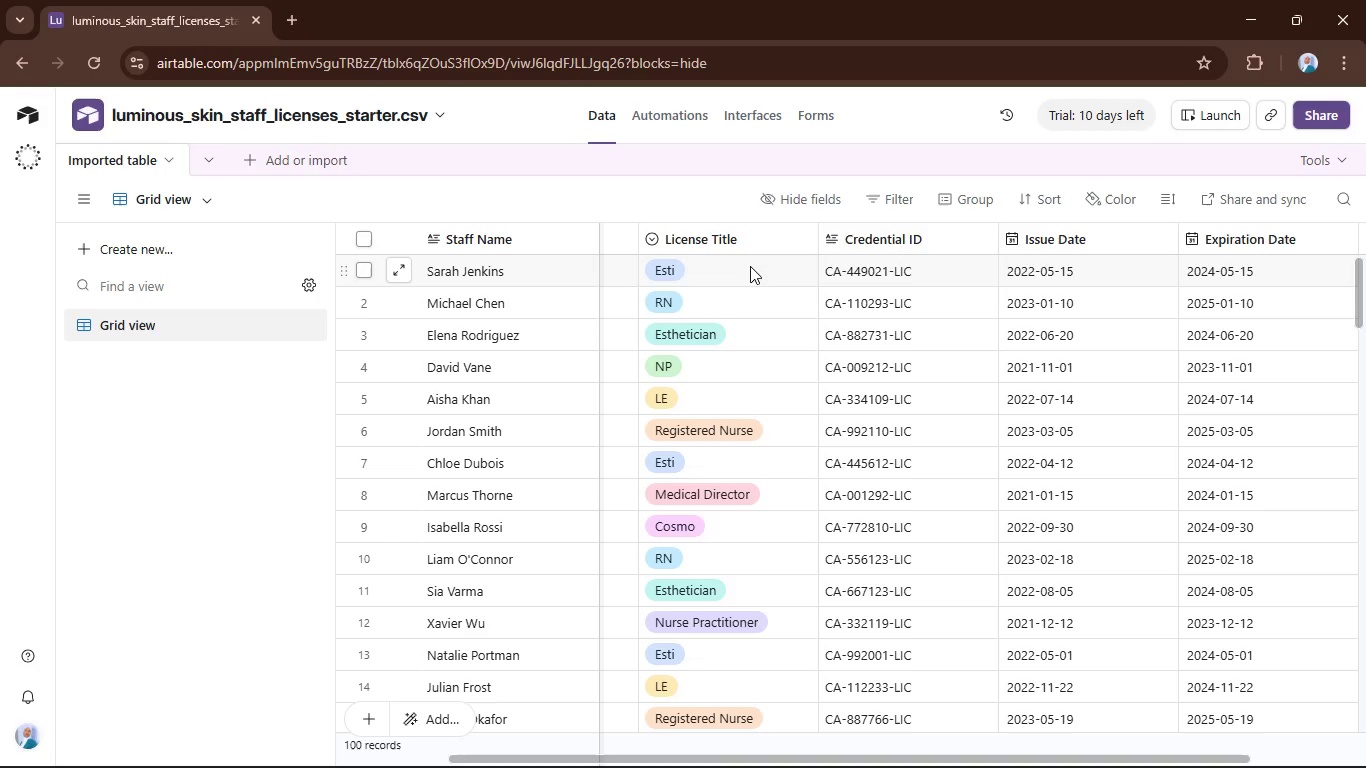 
scroll: coordinate [748, 347], scroll_direction: down, amount: 8.0
 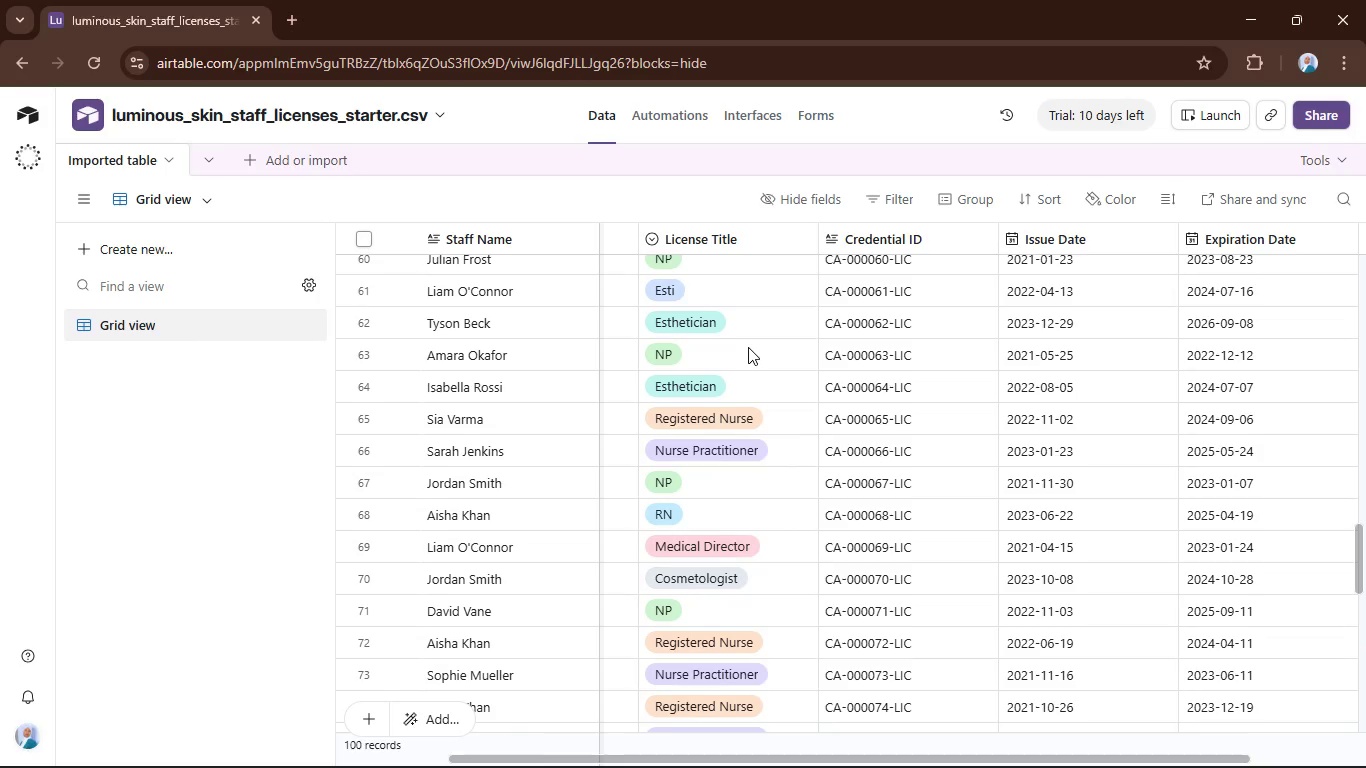 
scroll: coordinate [748, 347], scroll_direction: up, amount: 30.0
 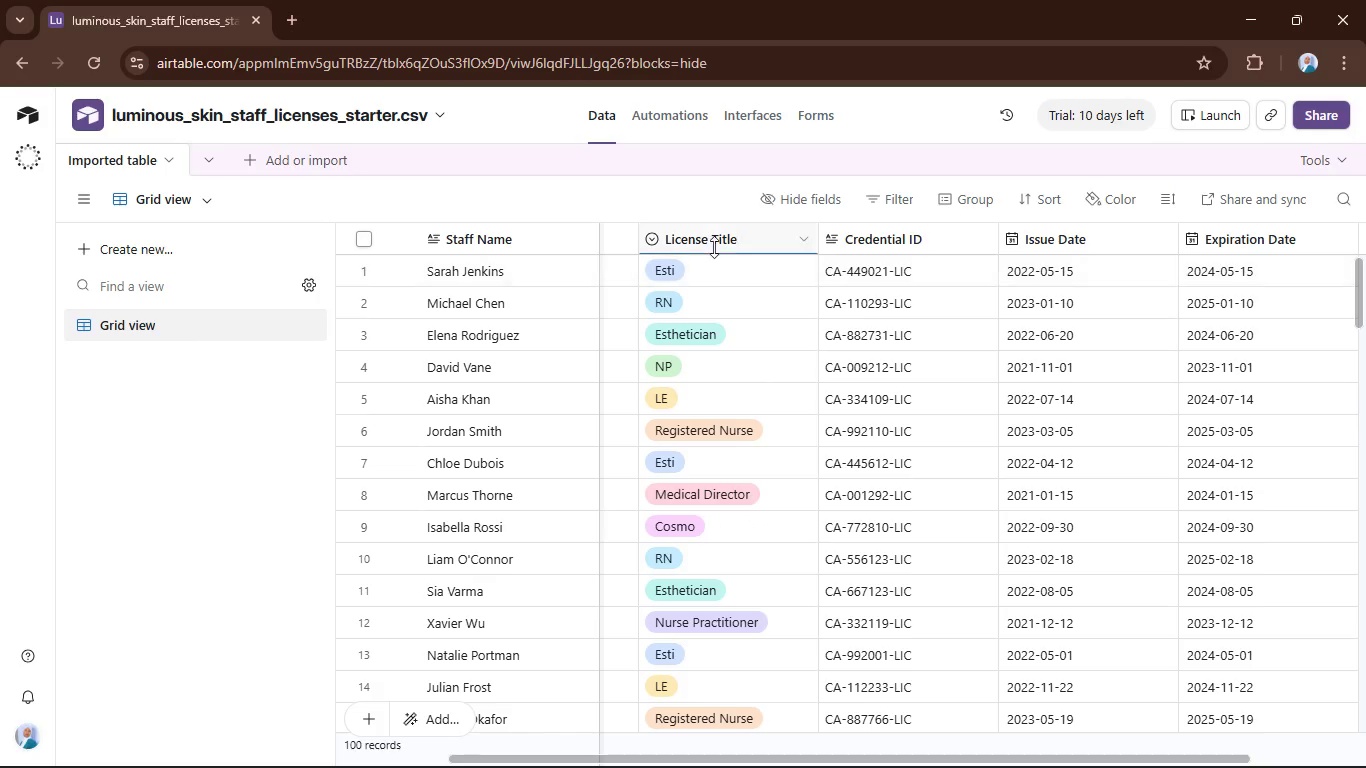 
left_click([713, 246])
 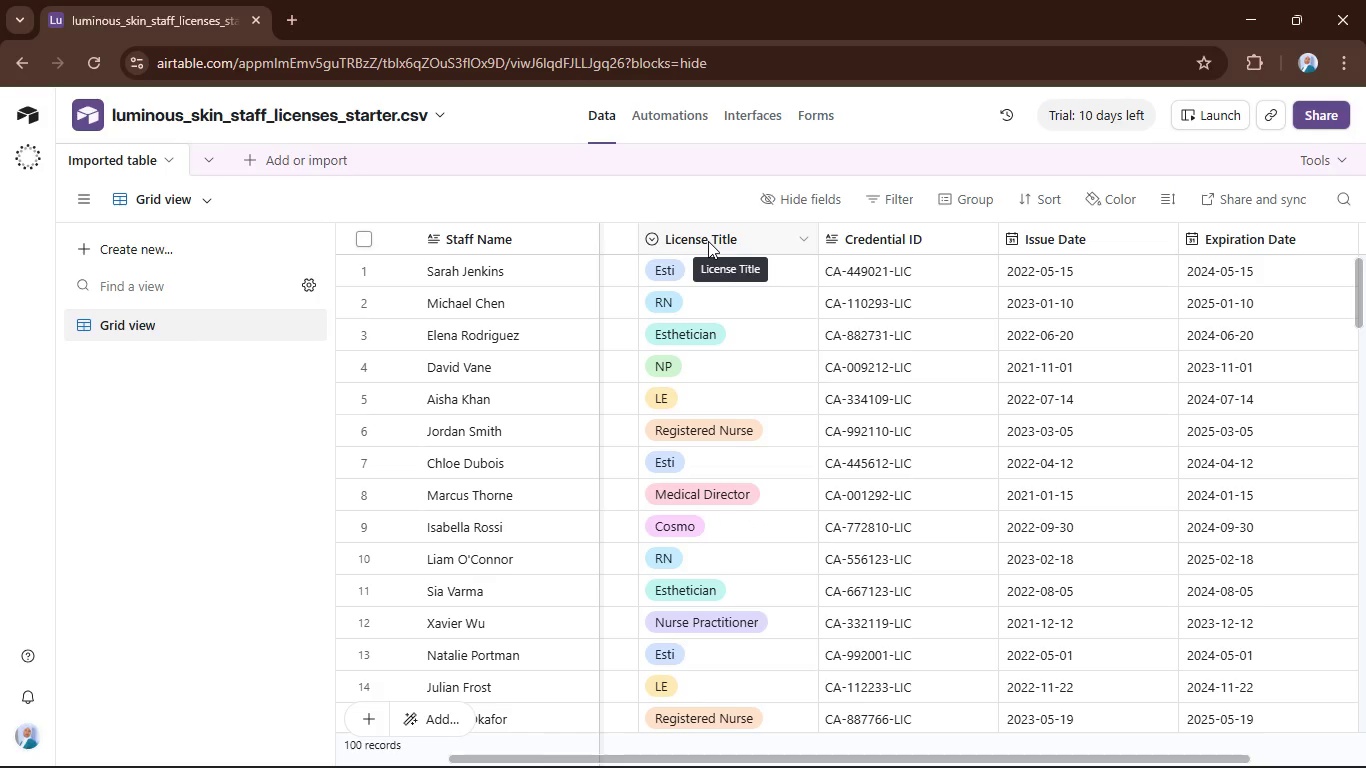 
double_click([708, 241])
 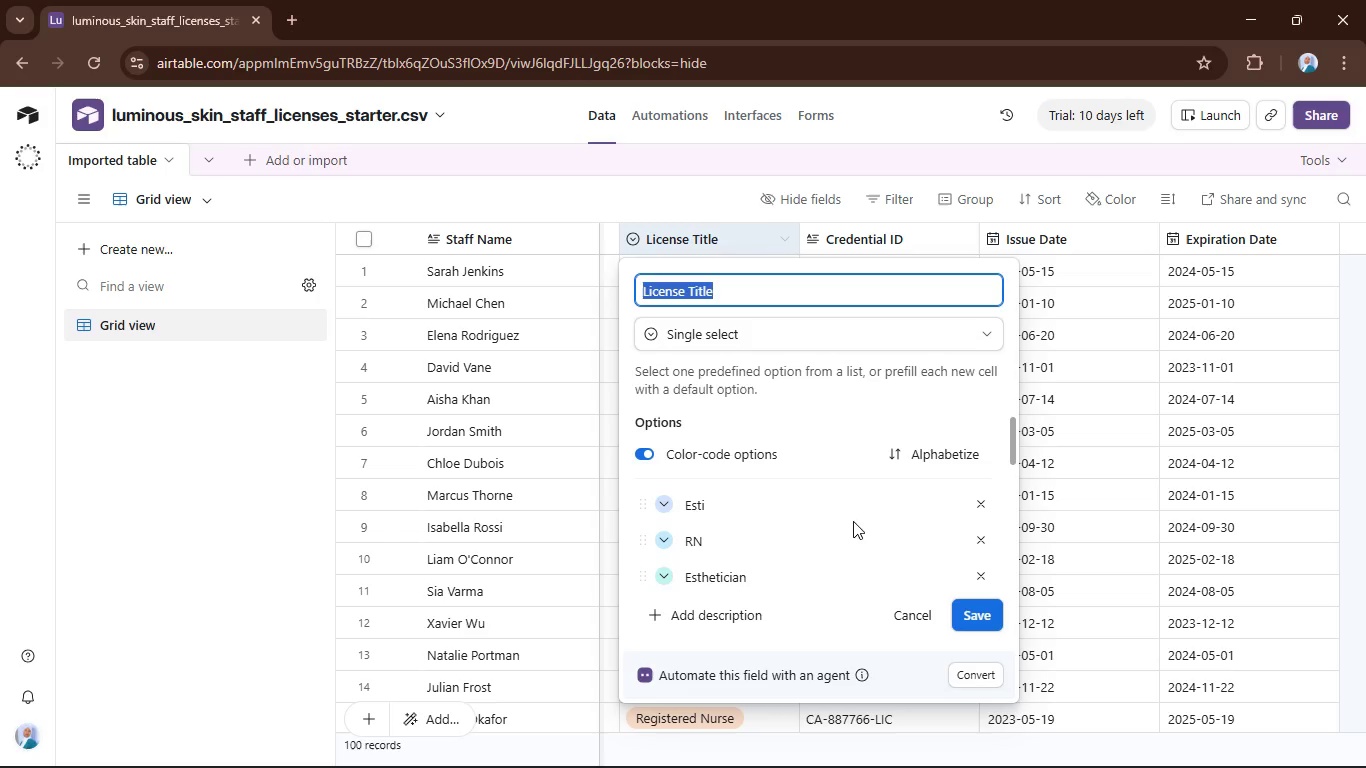 
scroll: coordinate [846, 535], scroll_direction: down, amount: 1.0
 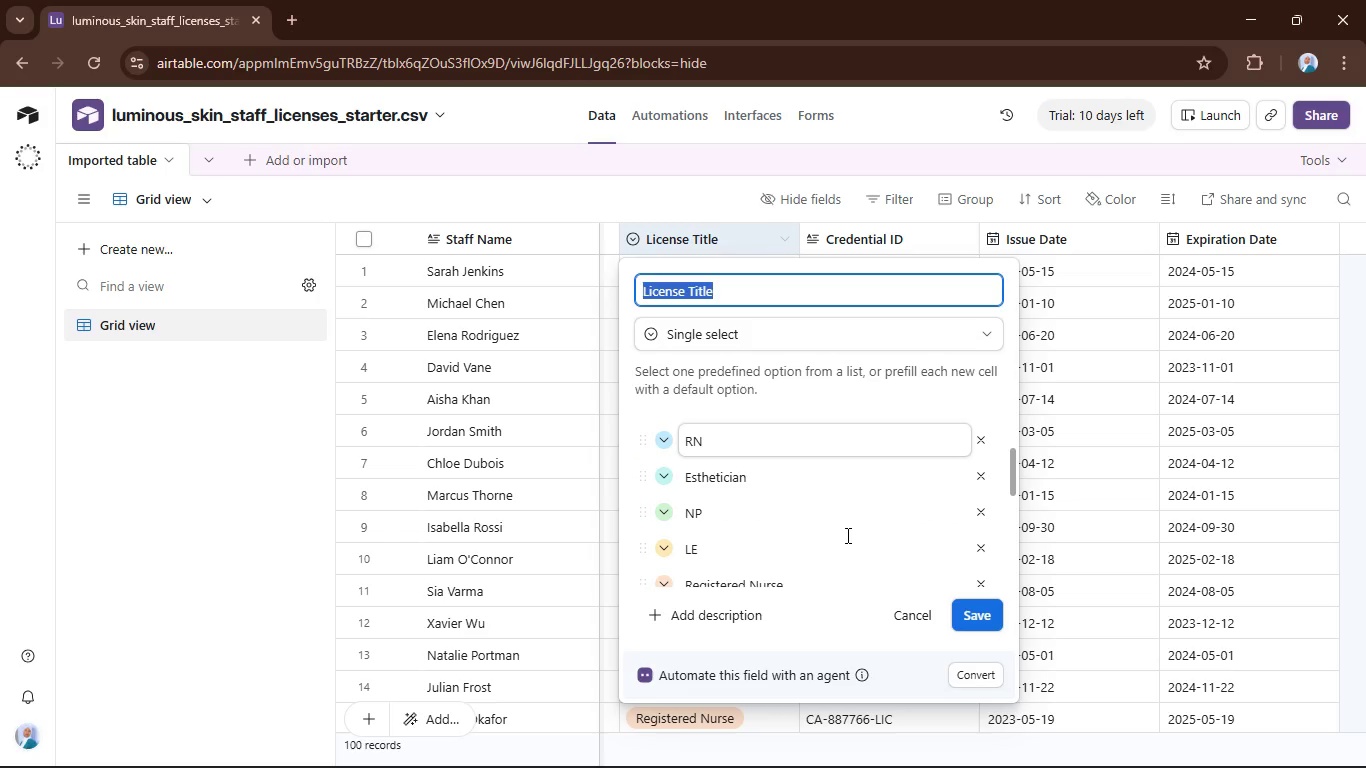 
scroll: coordinate [846, 535], scroll_direction: up, amount: 4.0
 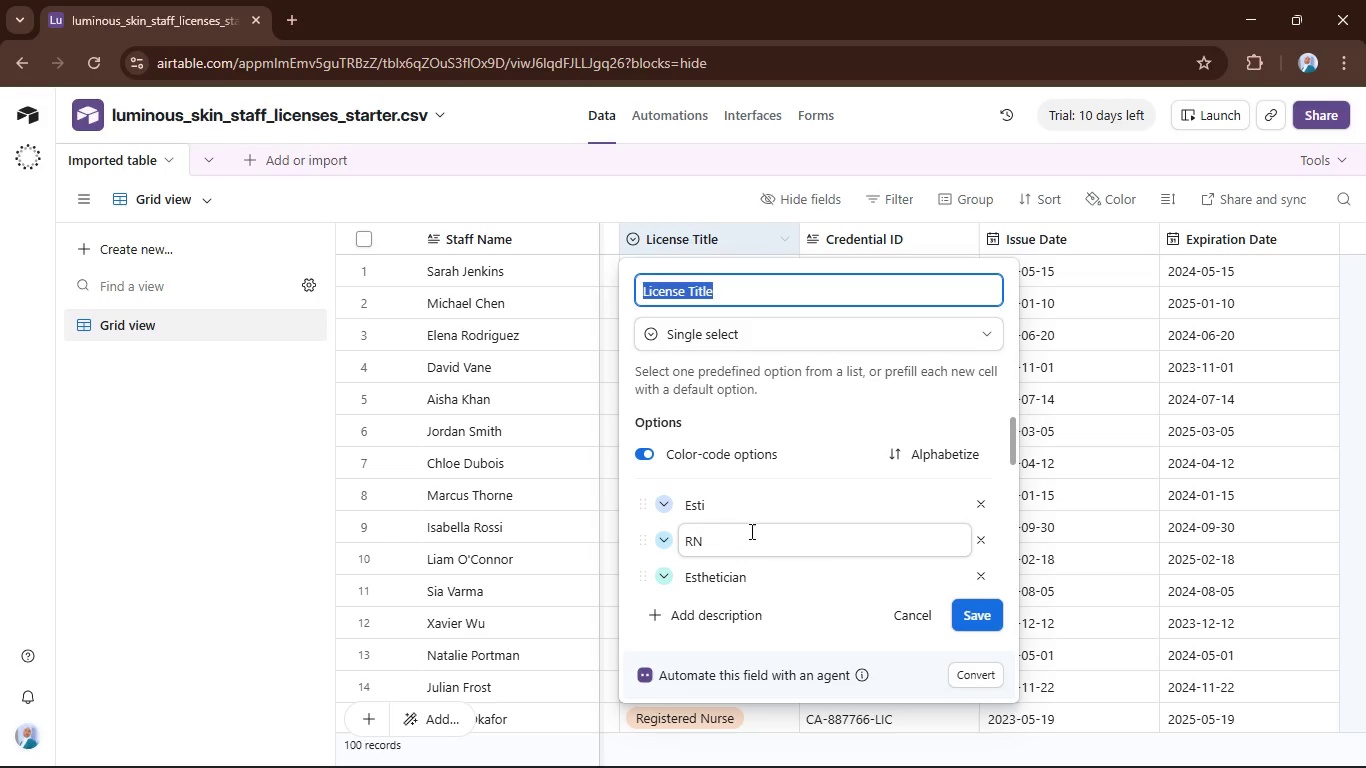 
scroll: coordinate [763, 534], scroll_direction: down, amount: 3.0
 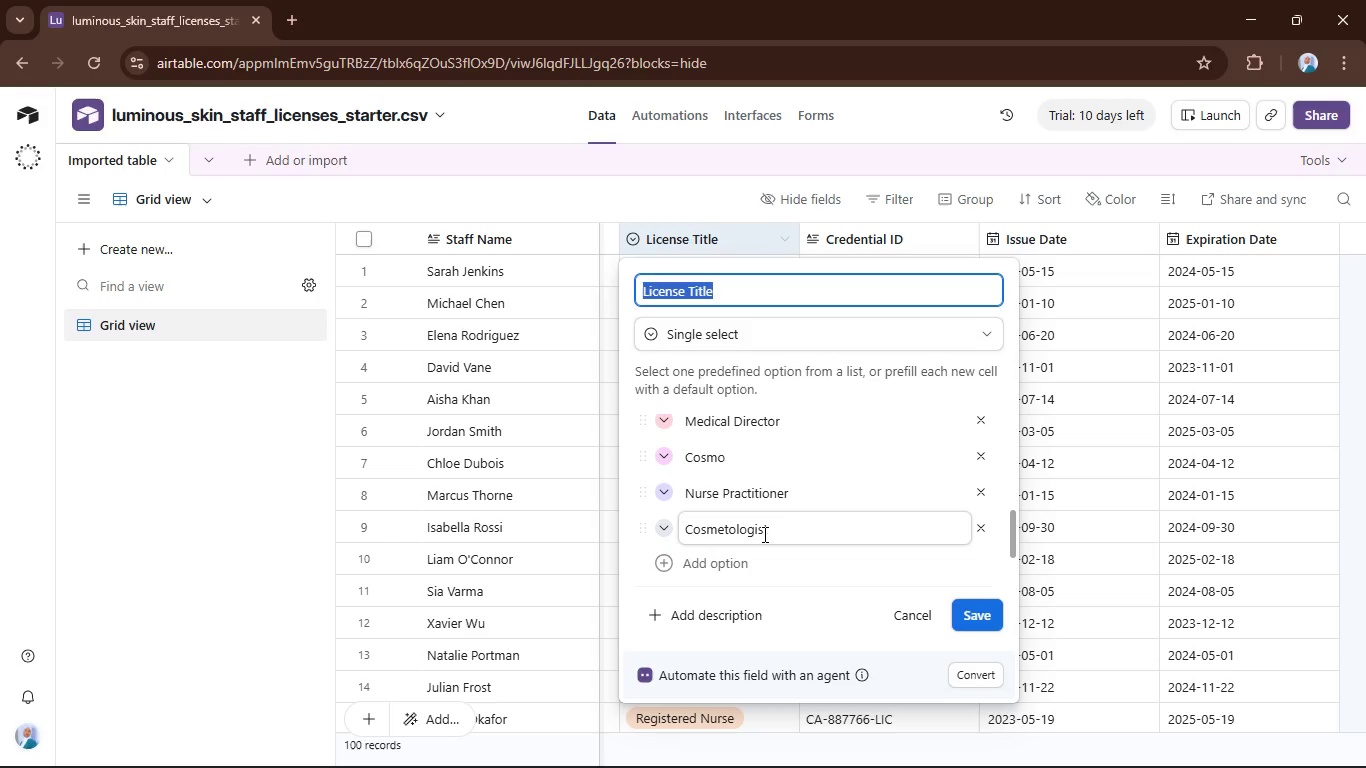 
scroll: coordinate [763, 534], scroll_direction: up, amount: 1.0
 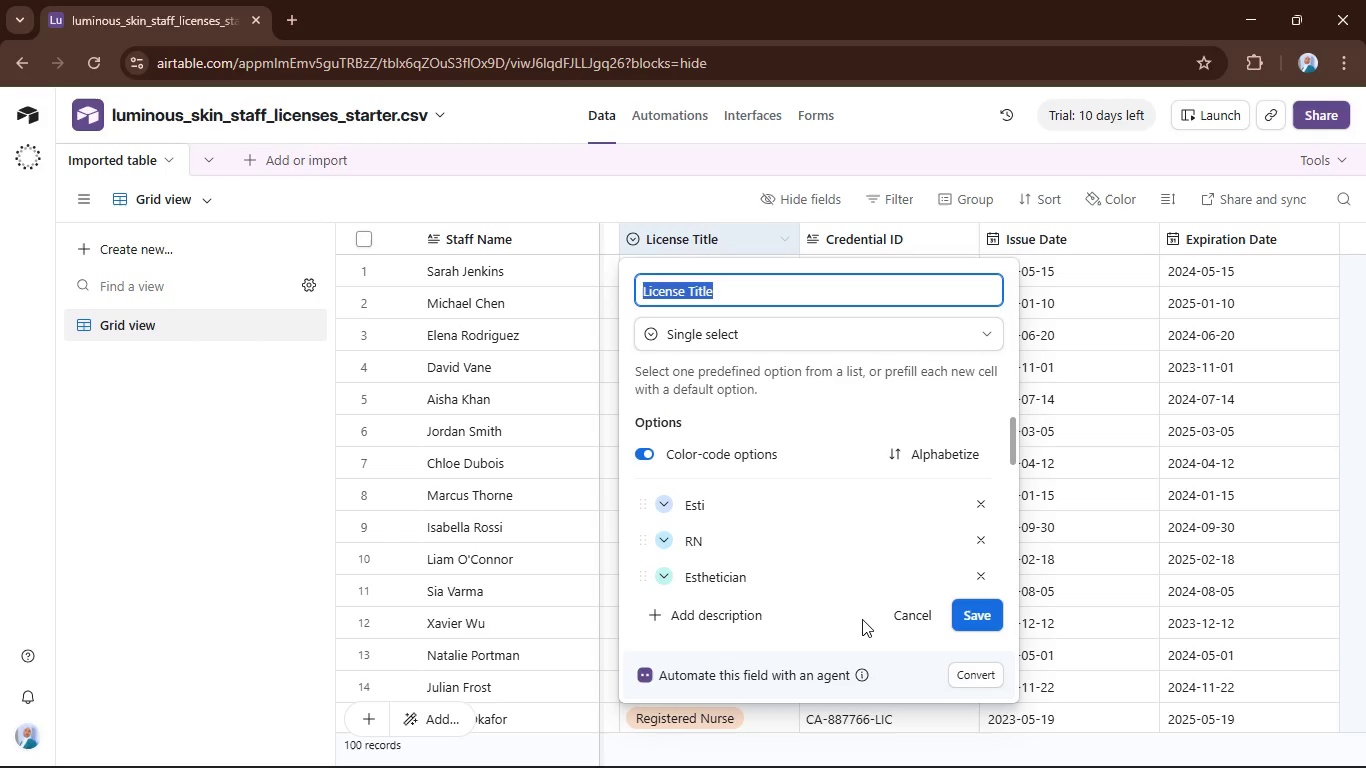 
left_click([911, 613])
 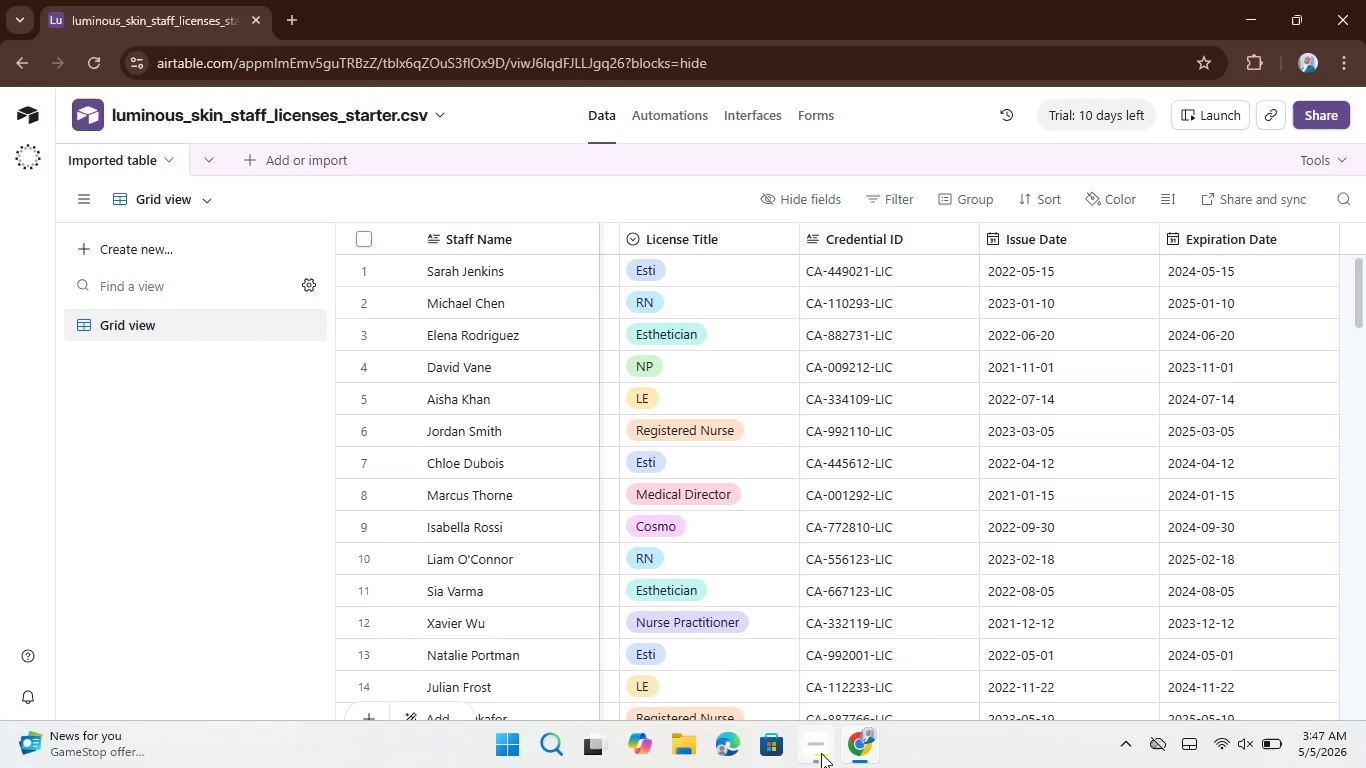 
left_click([823, 748])